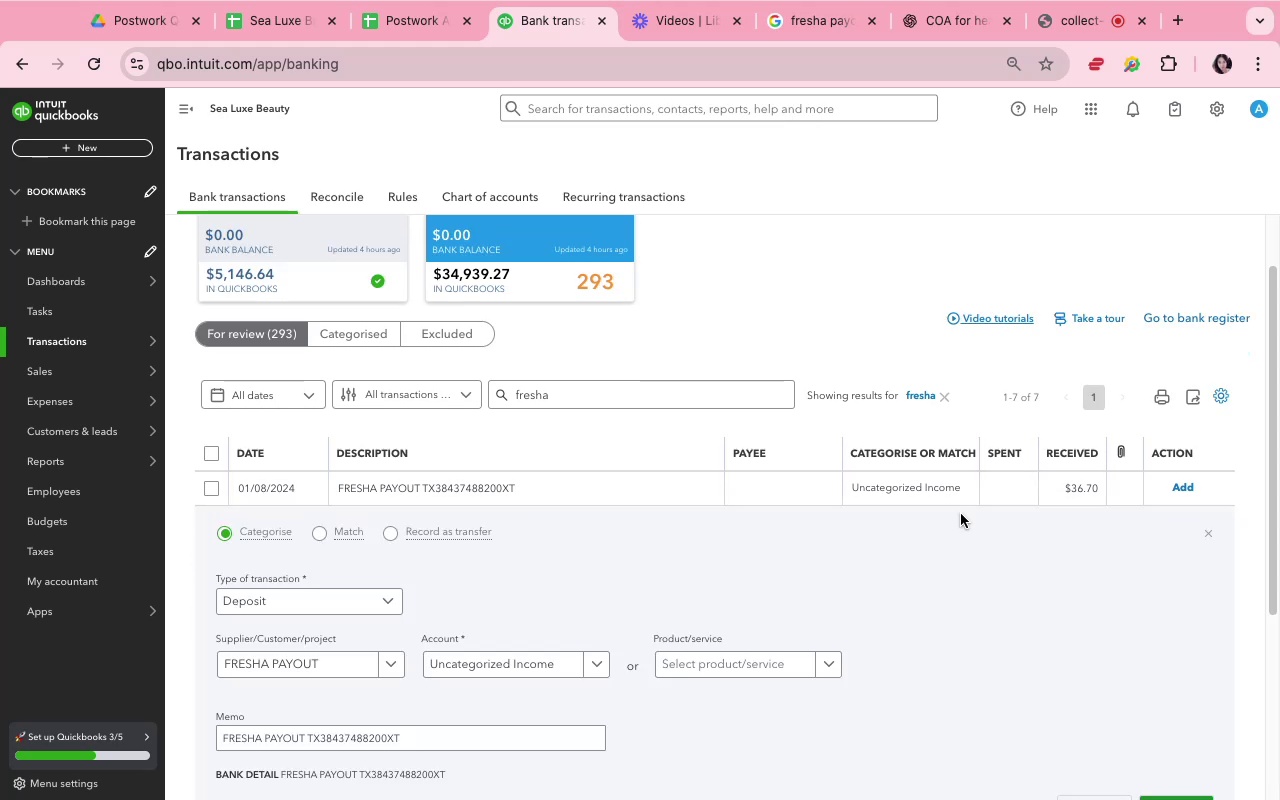 
scroll: coordinate [982, 566], scroll_direction: down, amount: 3.0
 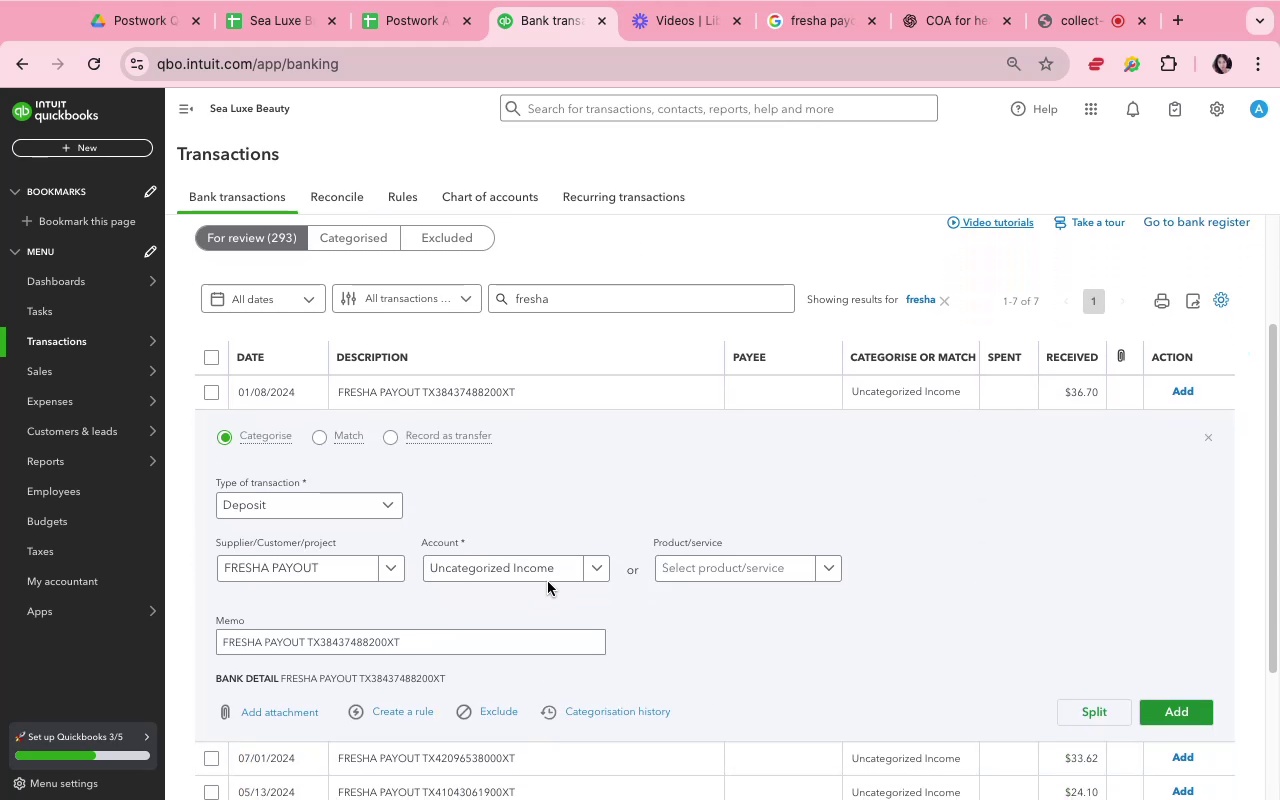 
left_click([594, 571])
 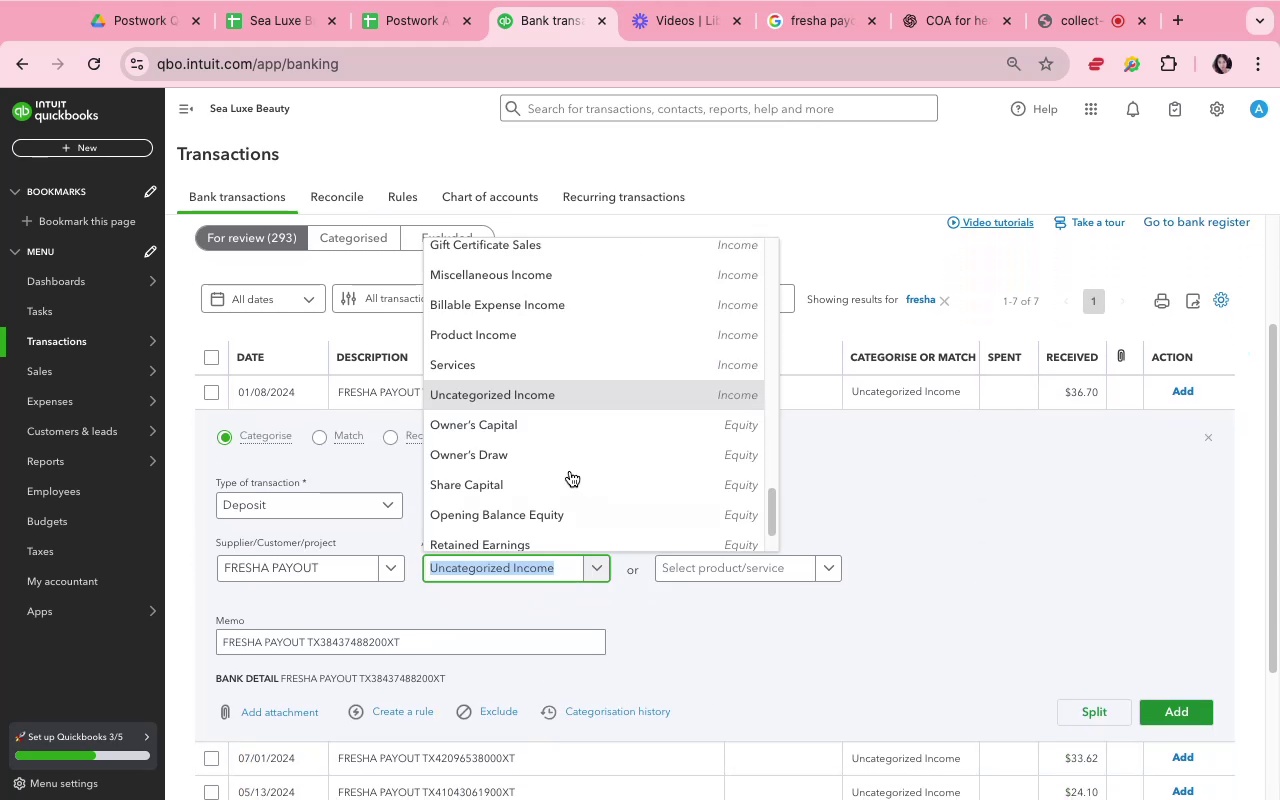 
scroll: coordinate [582, 287], scroll_direction: up, amount: 6.0
 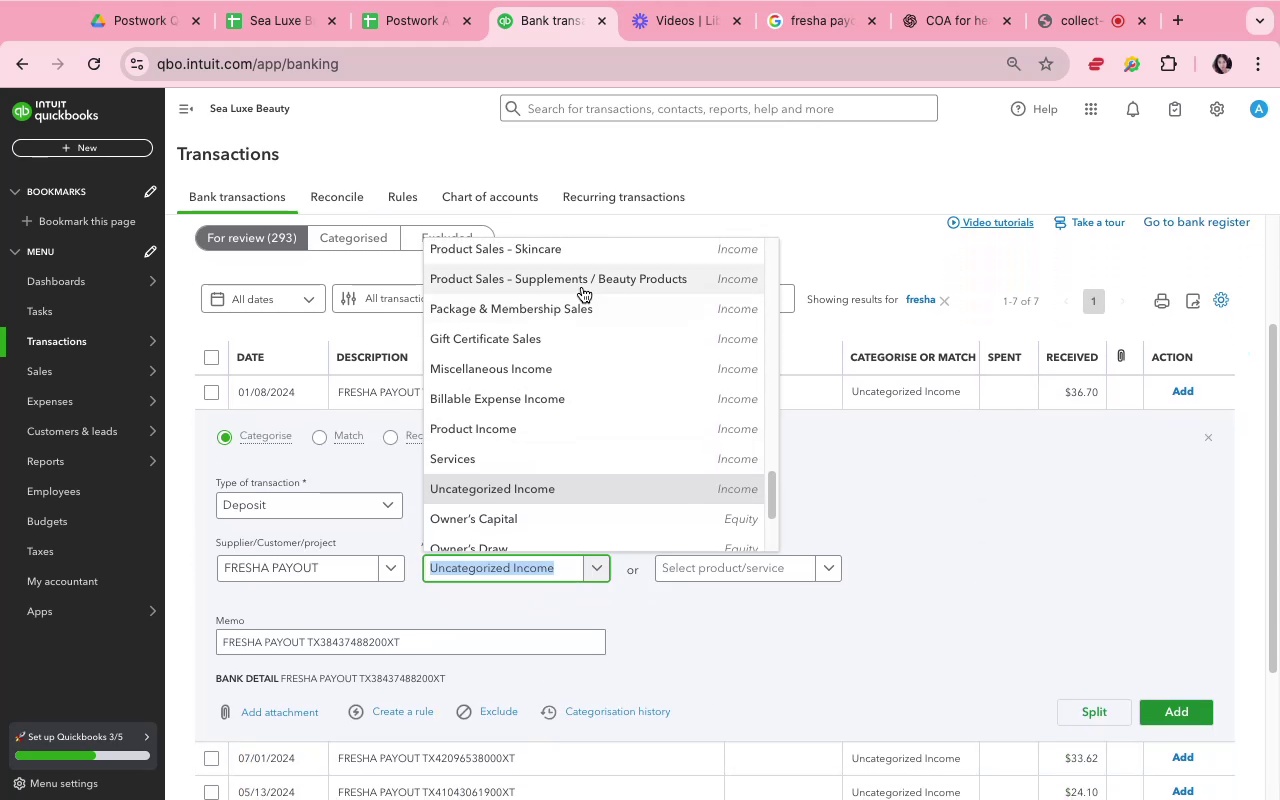 
left_click([582, 287])
 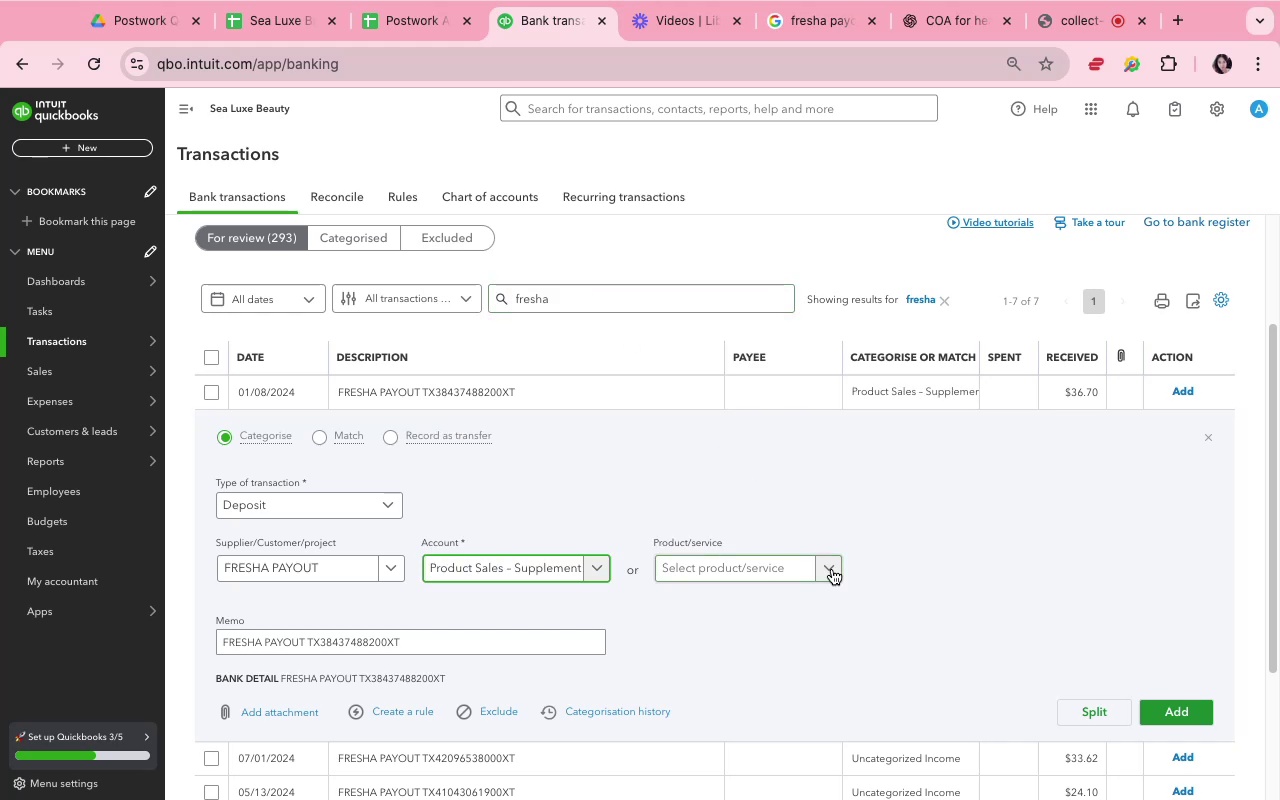 
left_click([877, 536])
 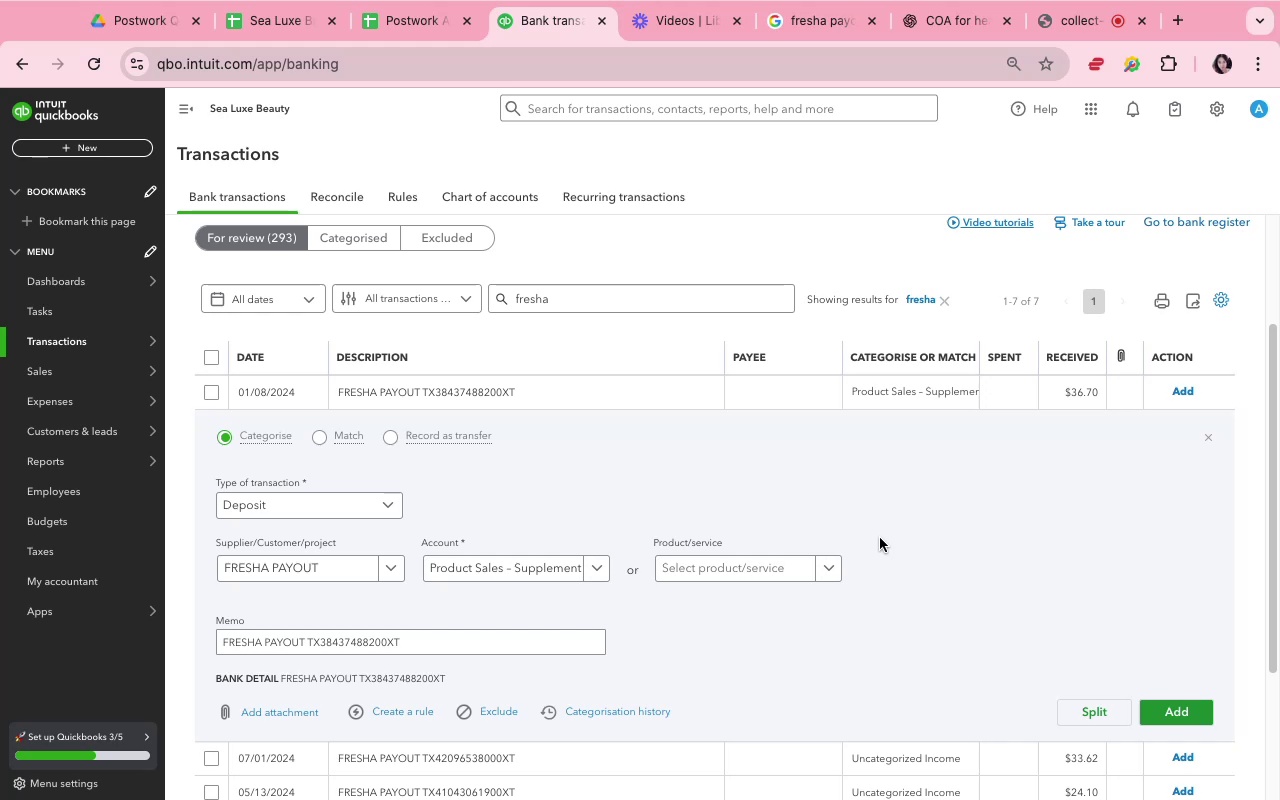 